 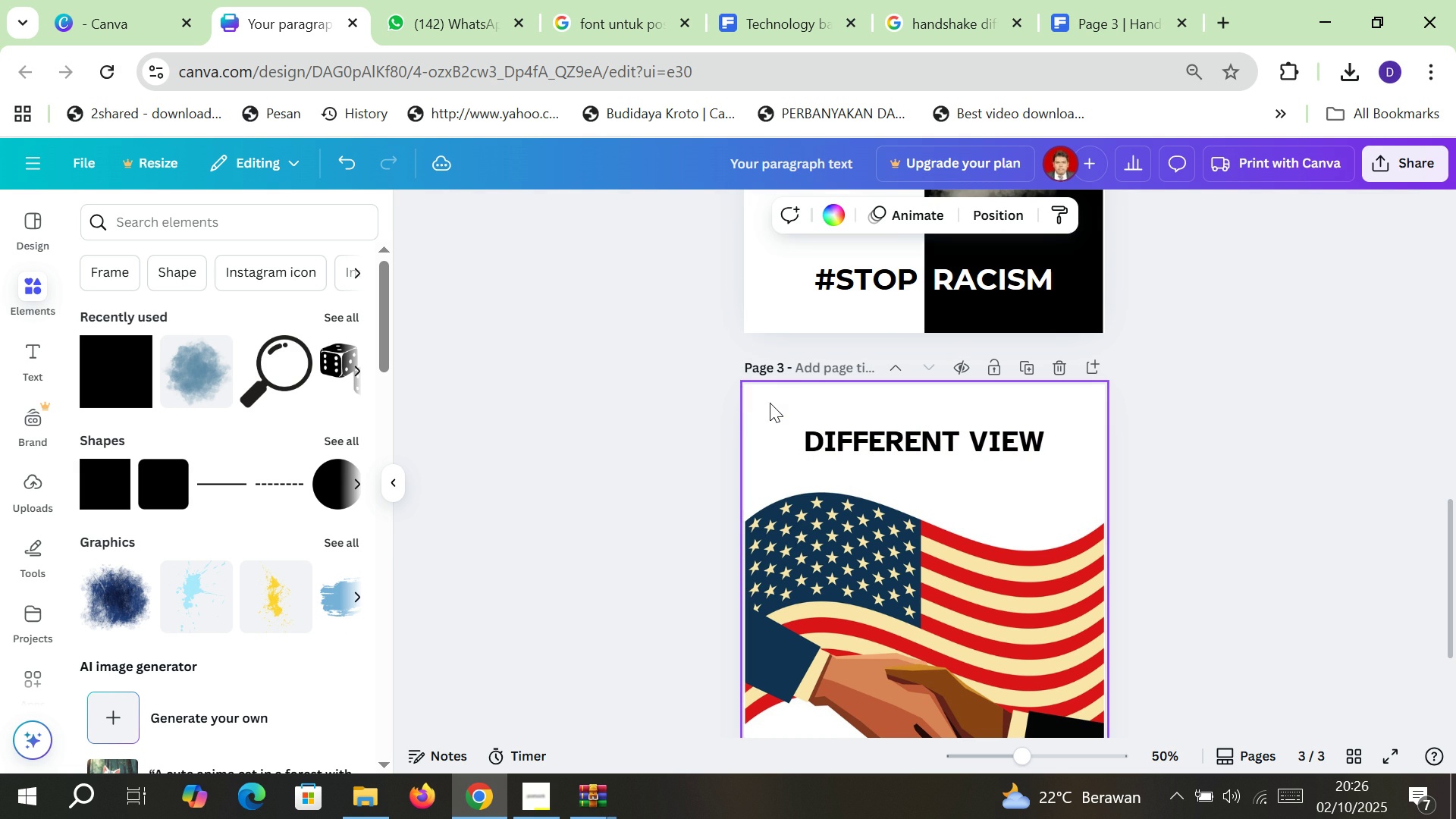 
left_click([770, 403])
 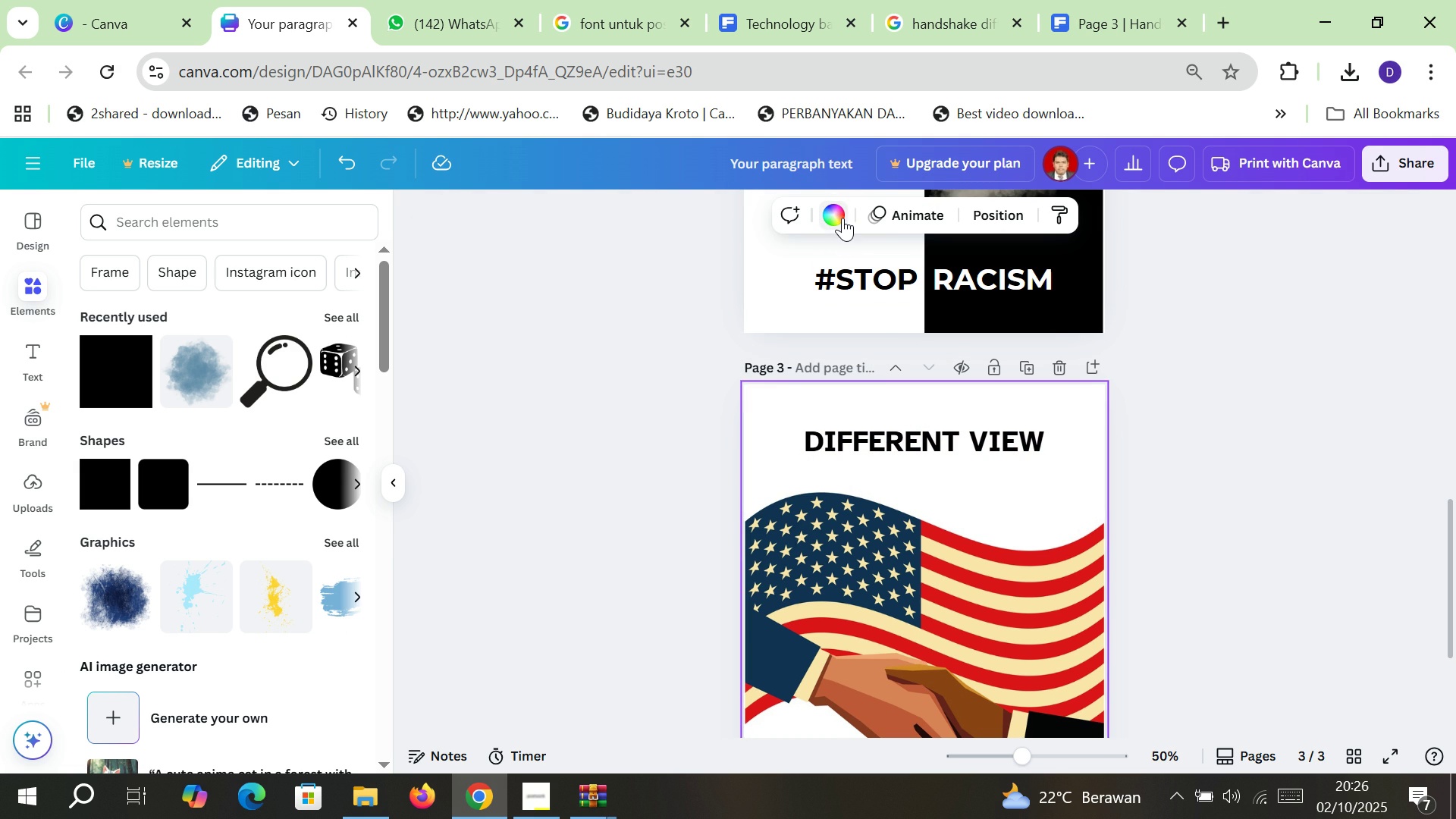 
left_click([843, 218])
 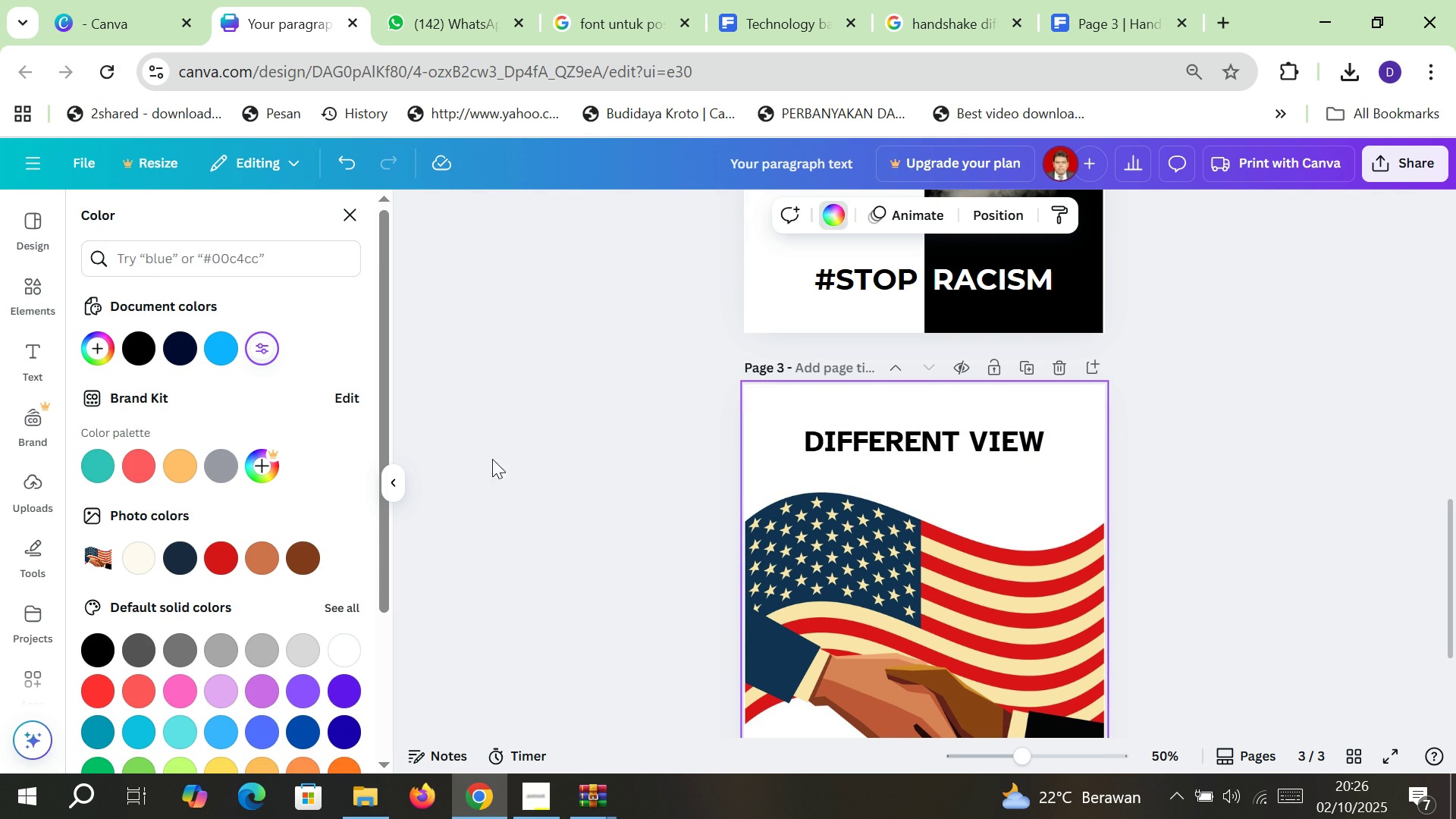 
left_click([862, 541])
 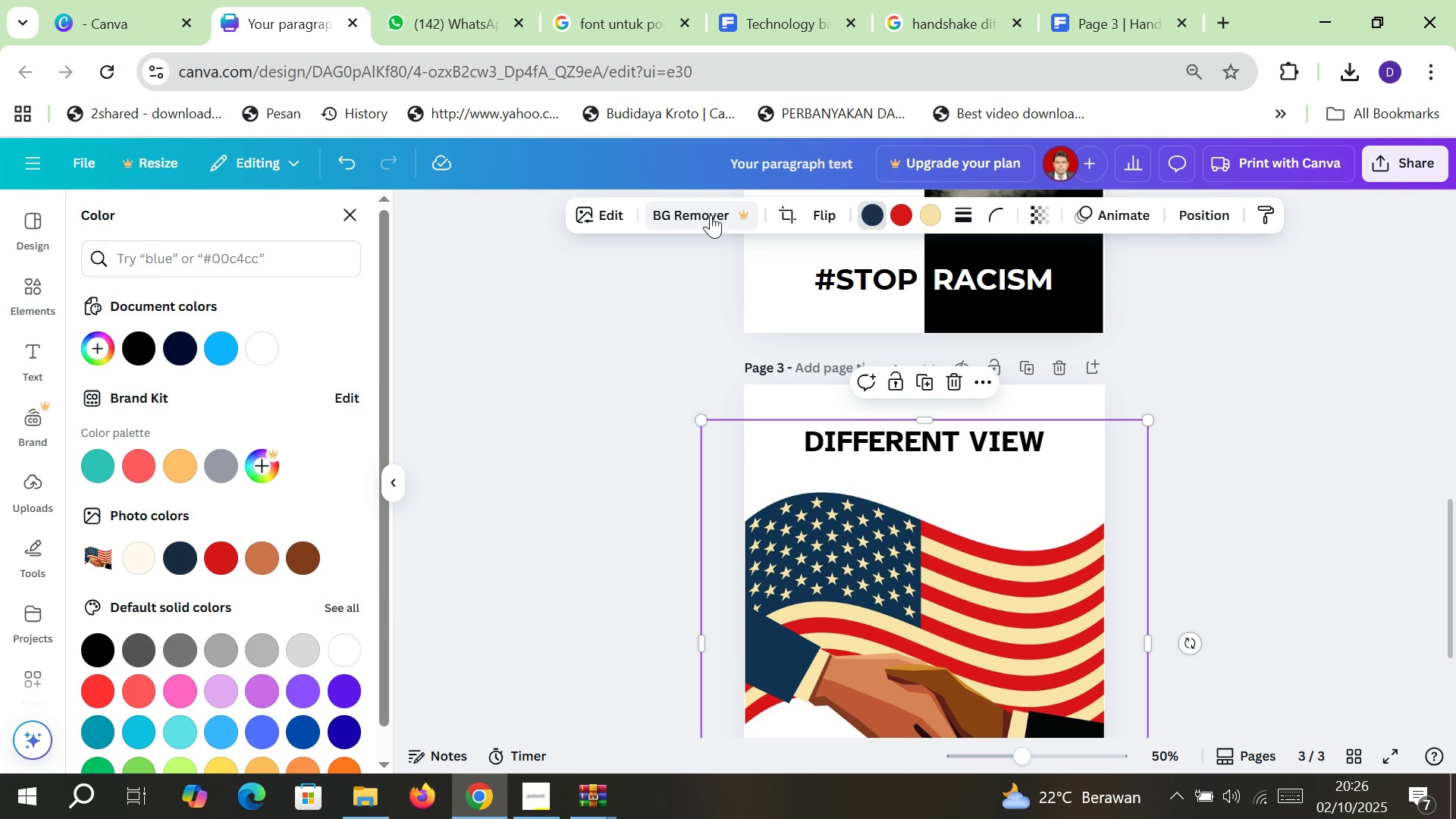 
left_click([711, 215])
 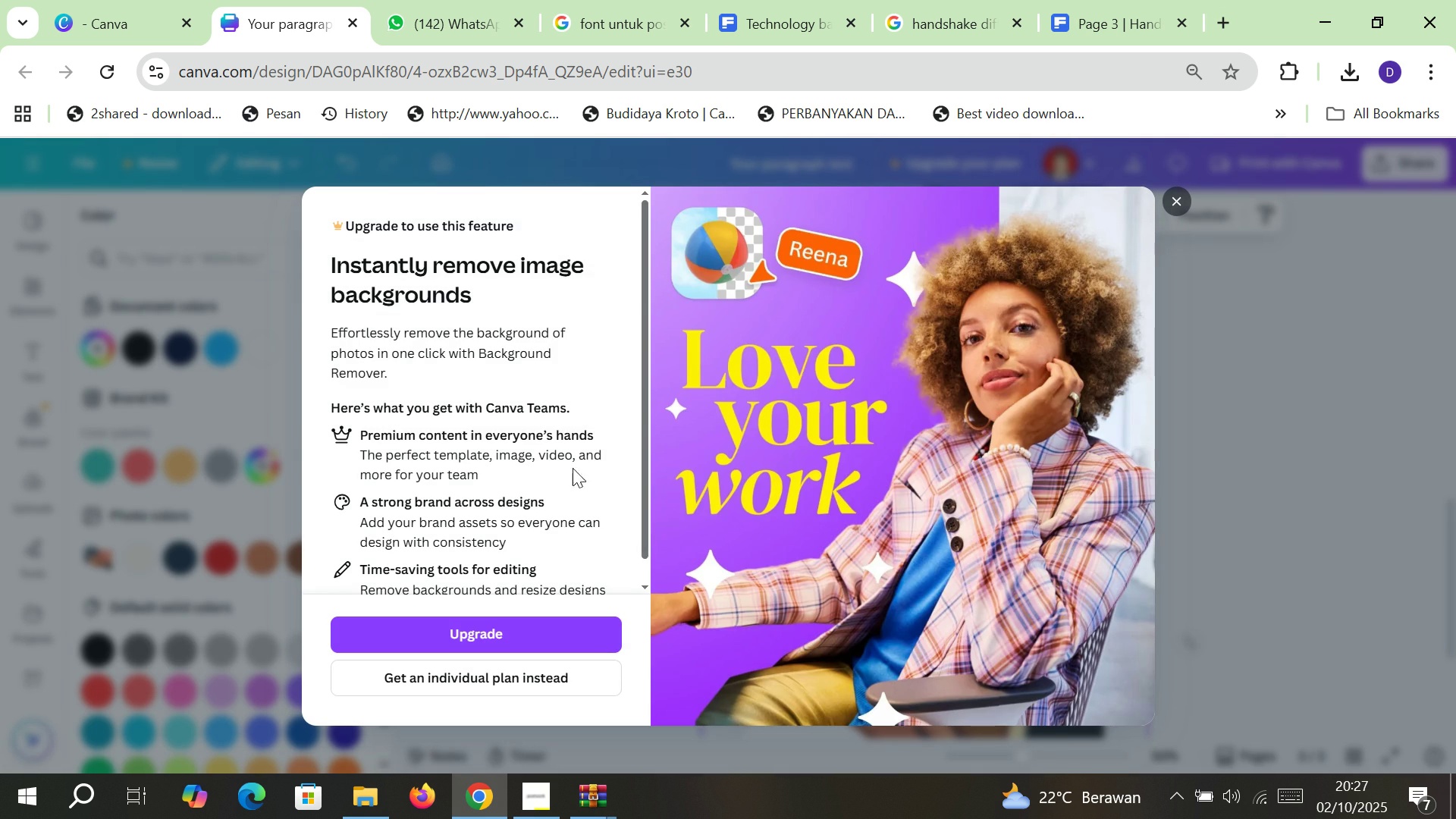 
scroll: coordinate [554, 524], scroll_direction: down, amount: 5.0
 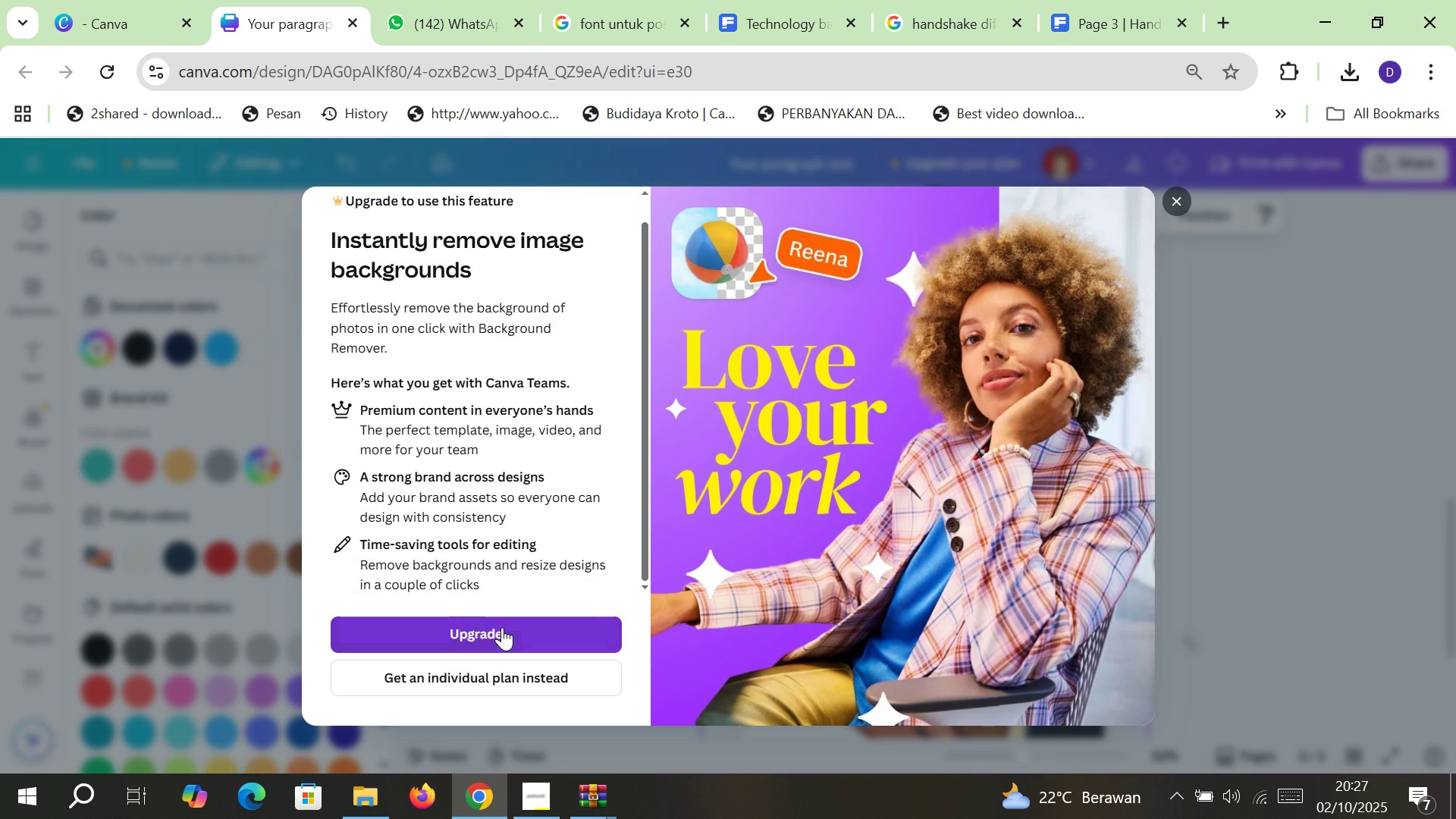 
left_click([502, 627])
 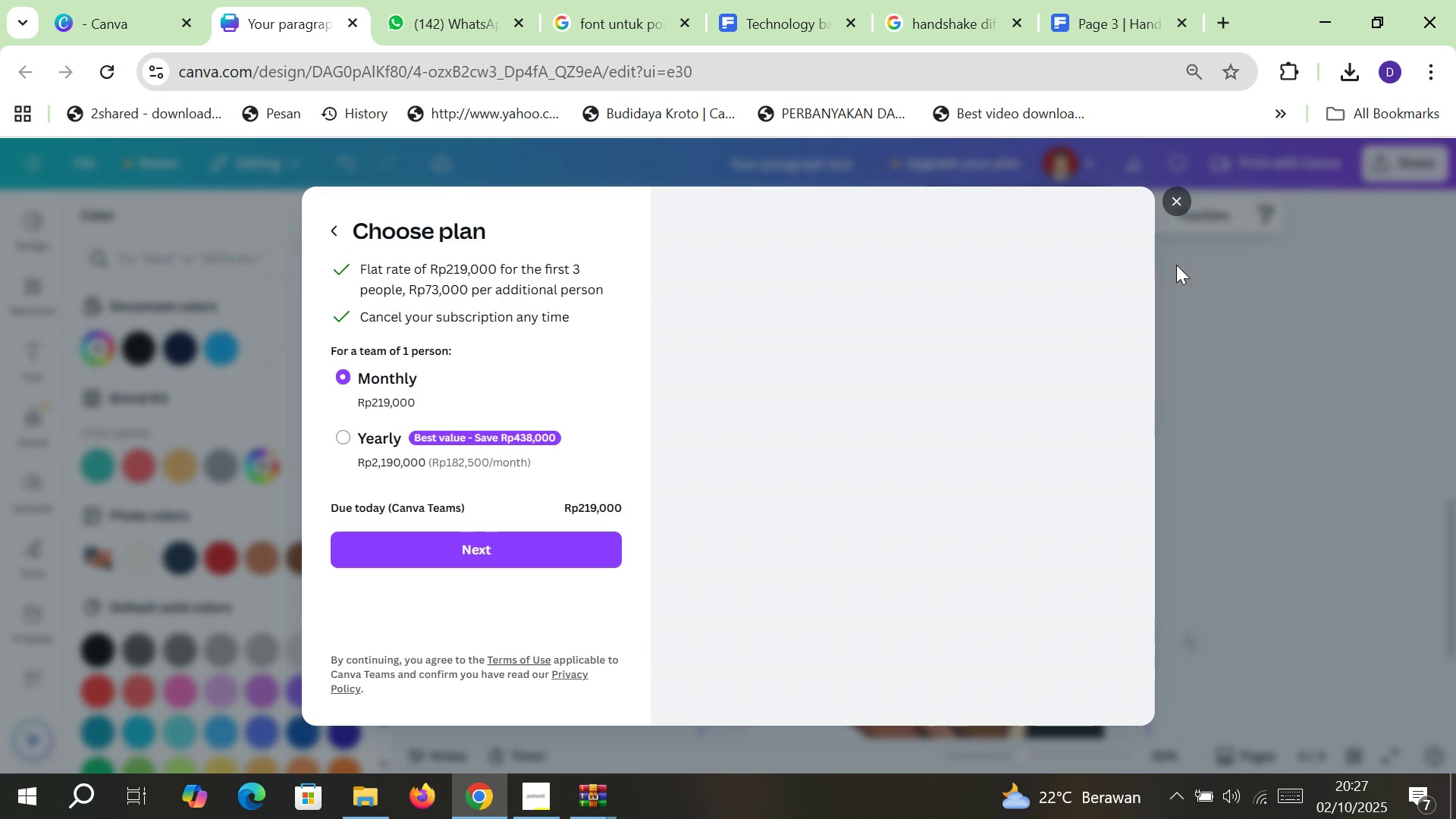 
left_click([1181, 197])
 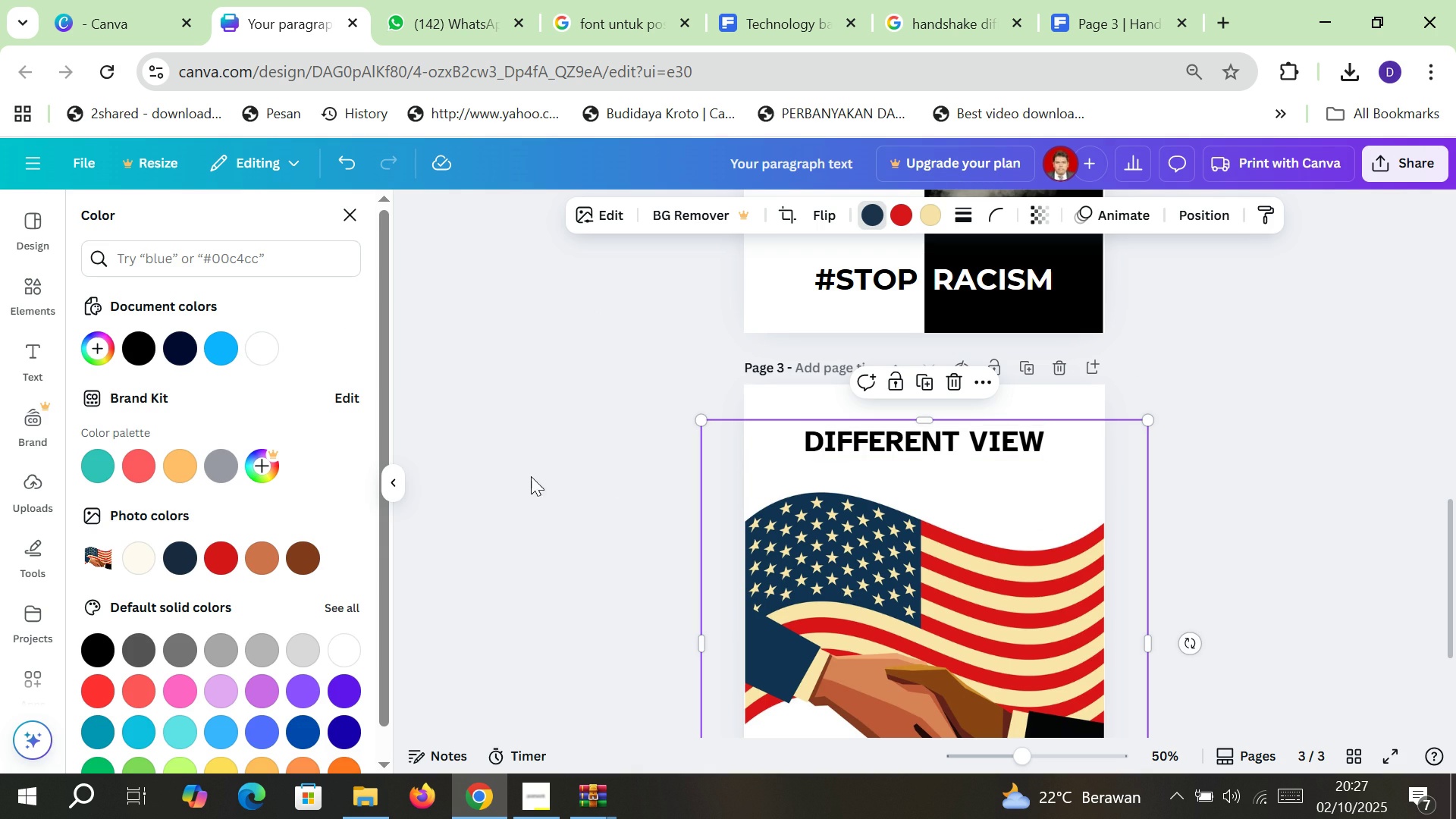 
left_click([510, 479])
 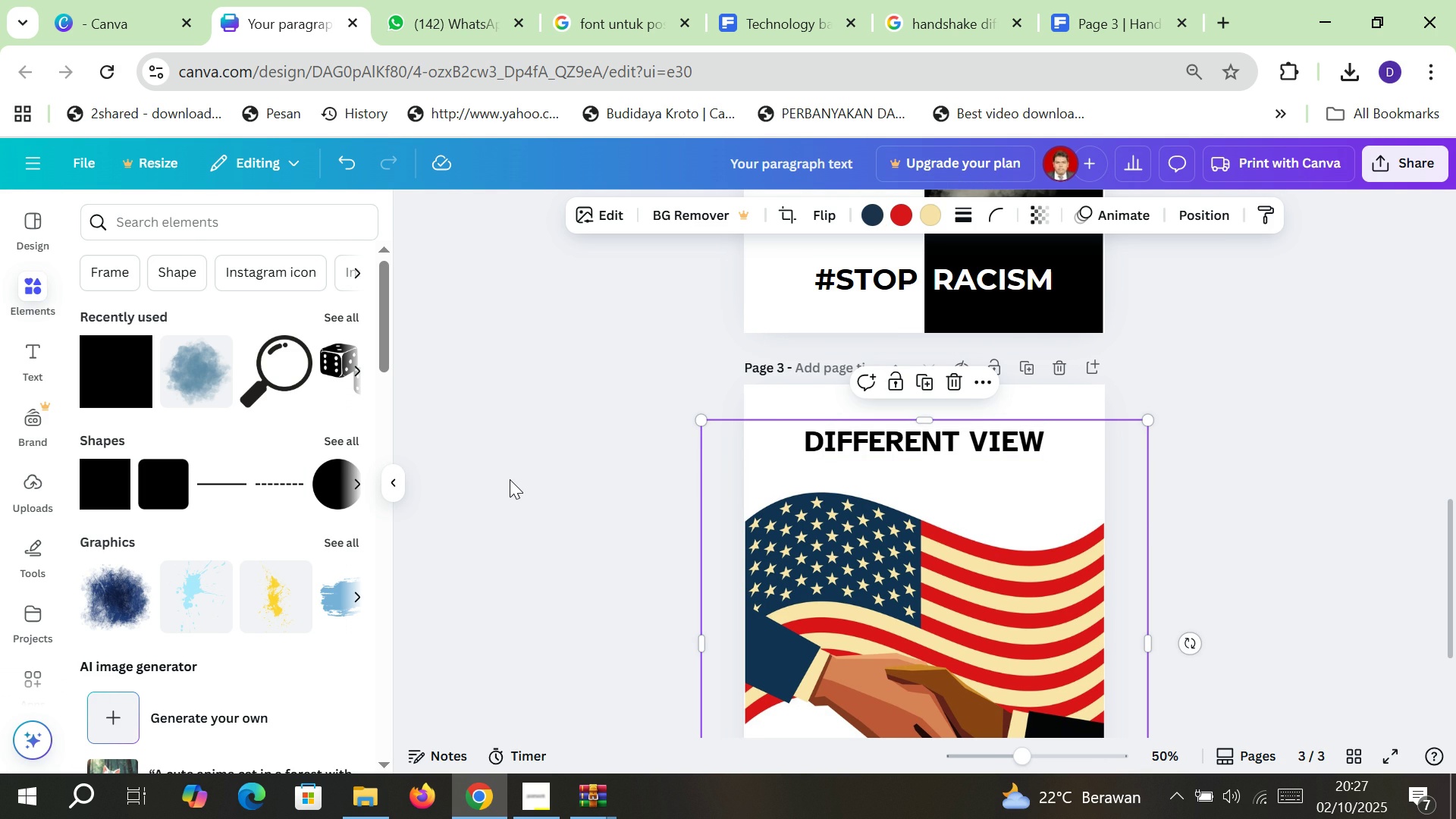 
left_click([510, 479])
 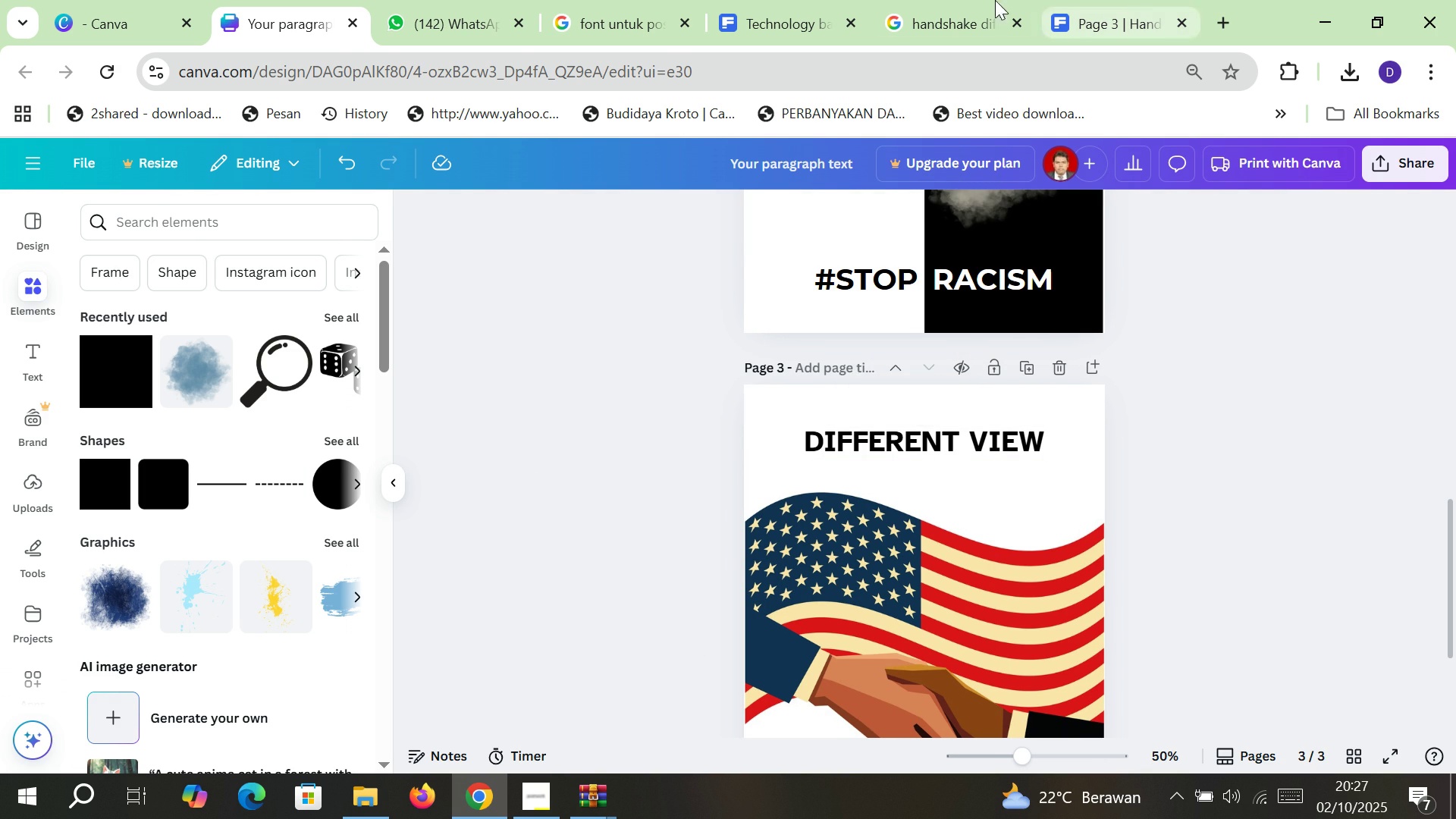 
left_click([960, 0])
 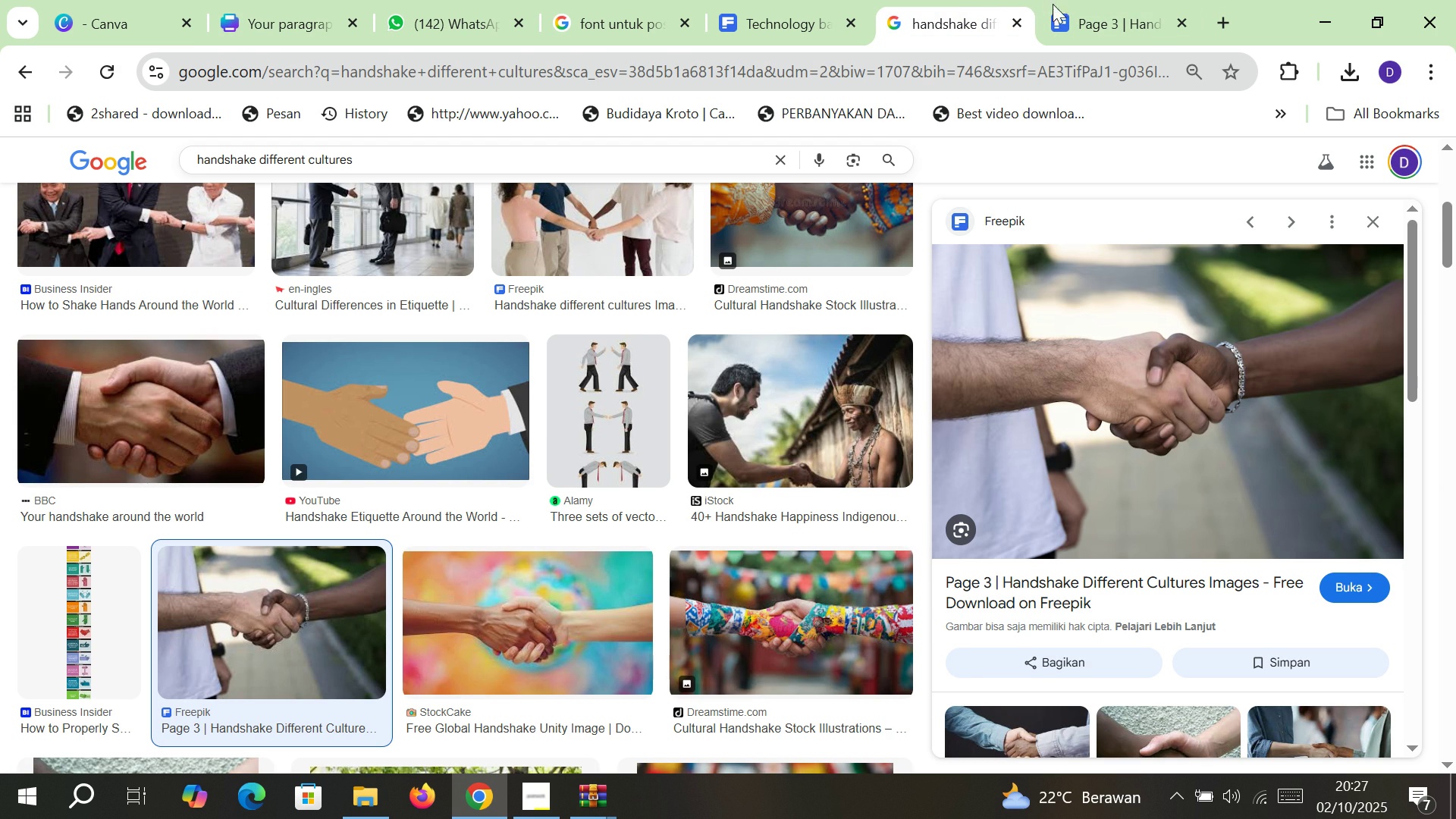 
left_click([1169, 7])
 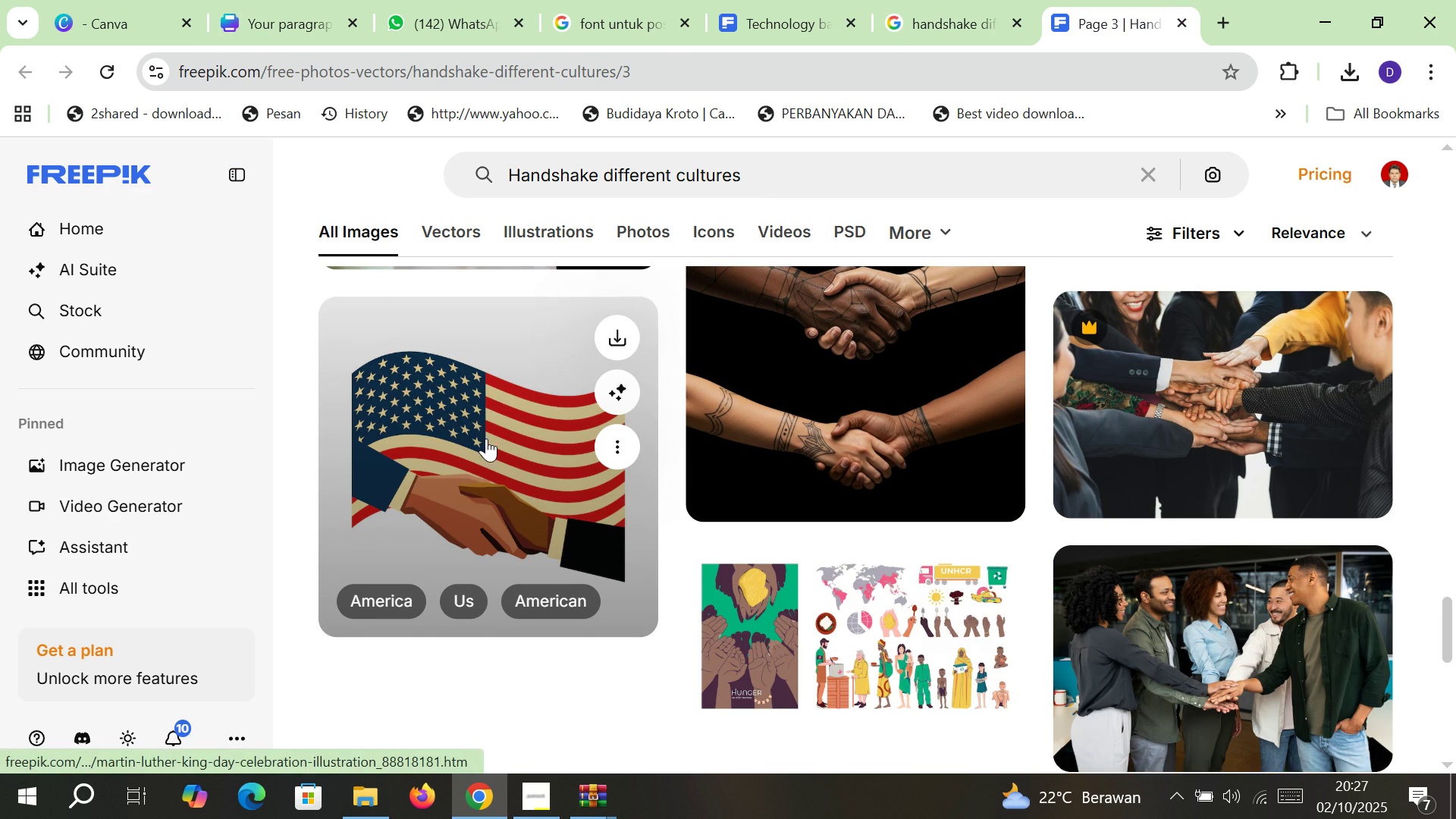 
scroll: coordinate [486, 438], scroll_direction: down, amount: 1.0
 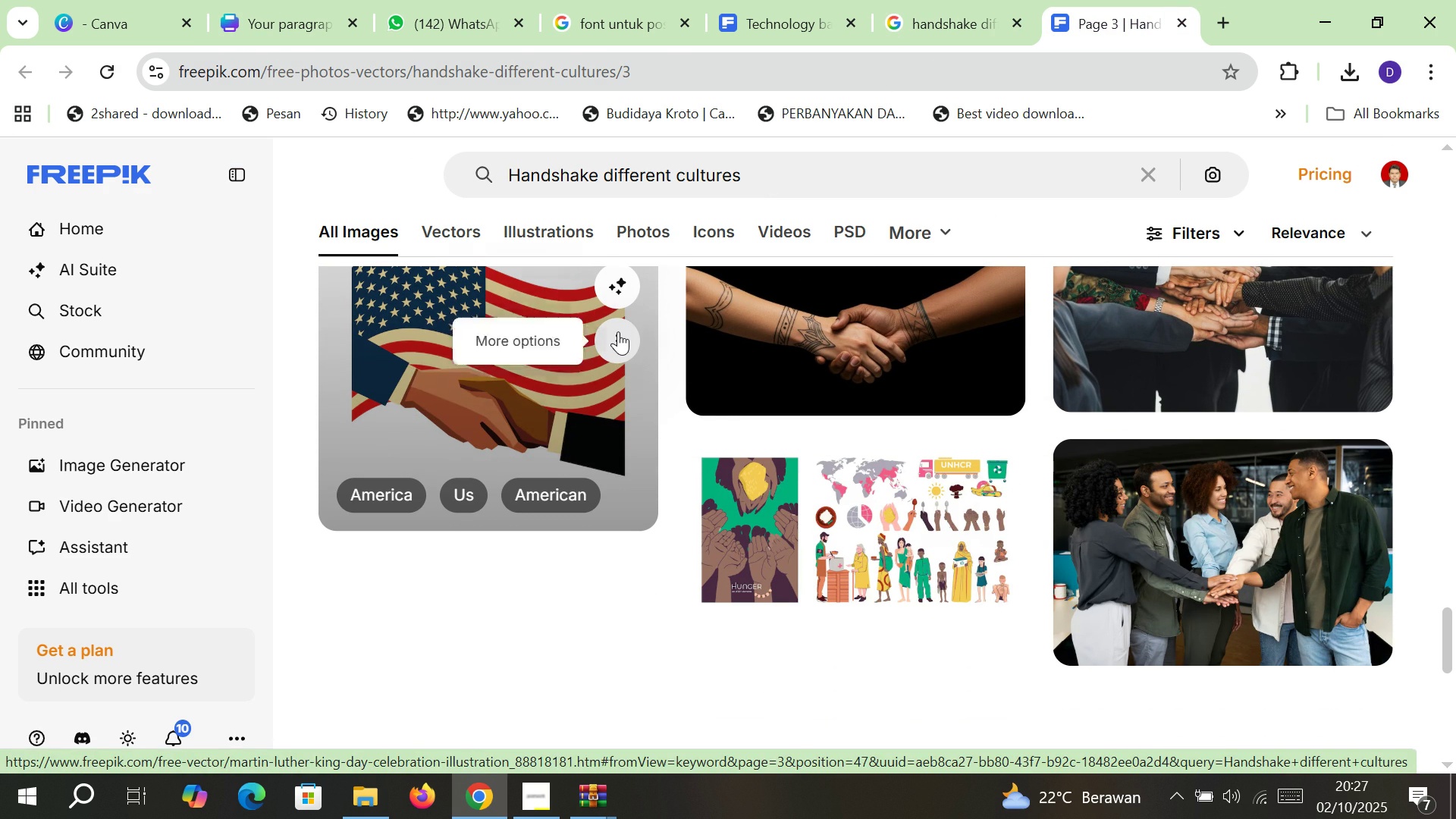 
left_click([618, 331])
 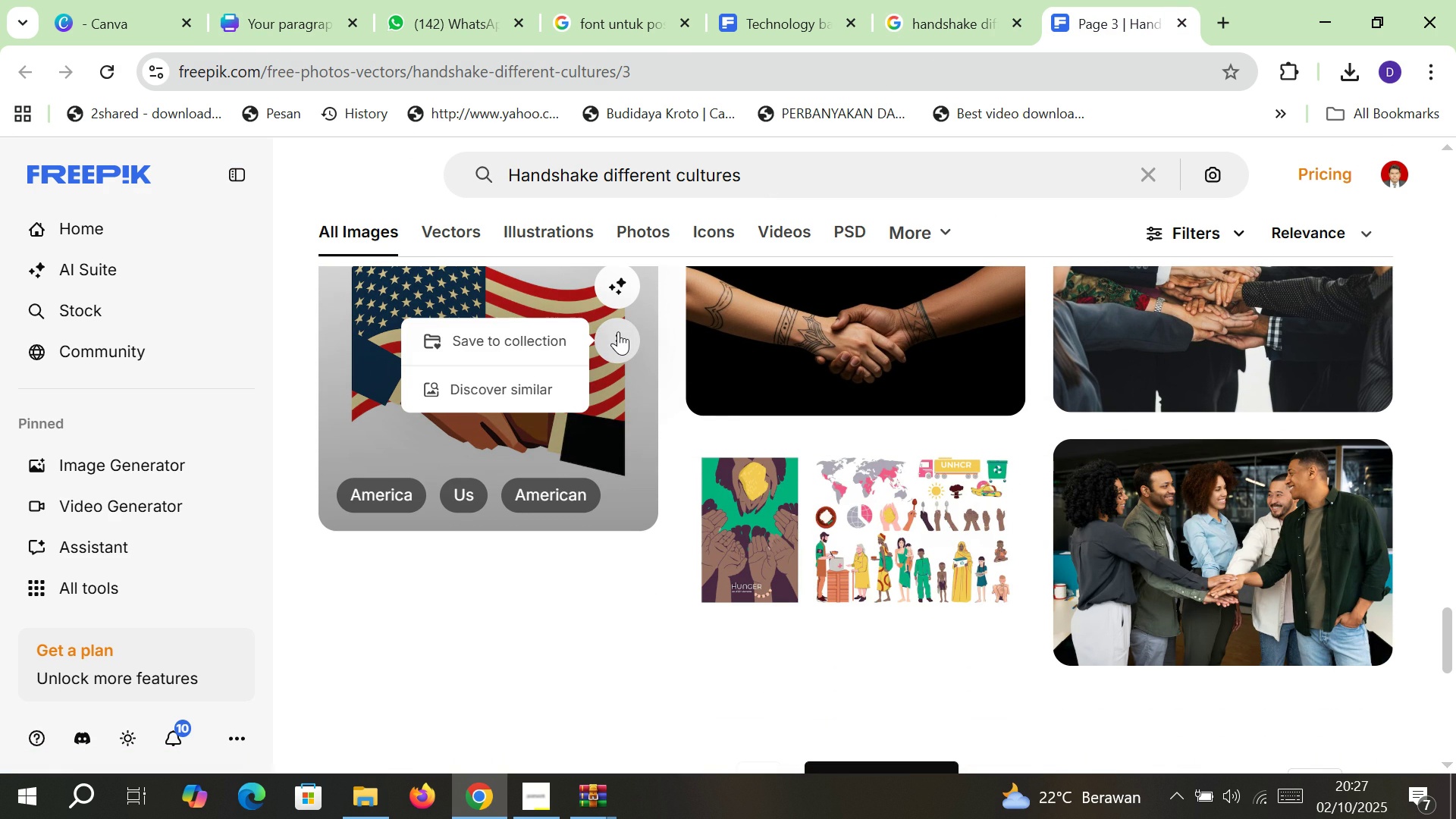 
left_click([618, 331])
 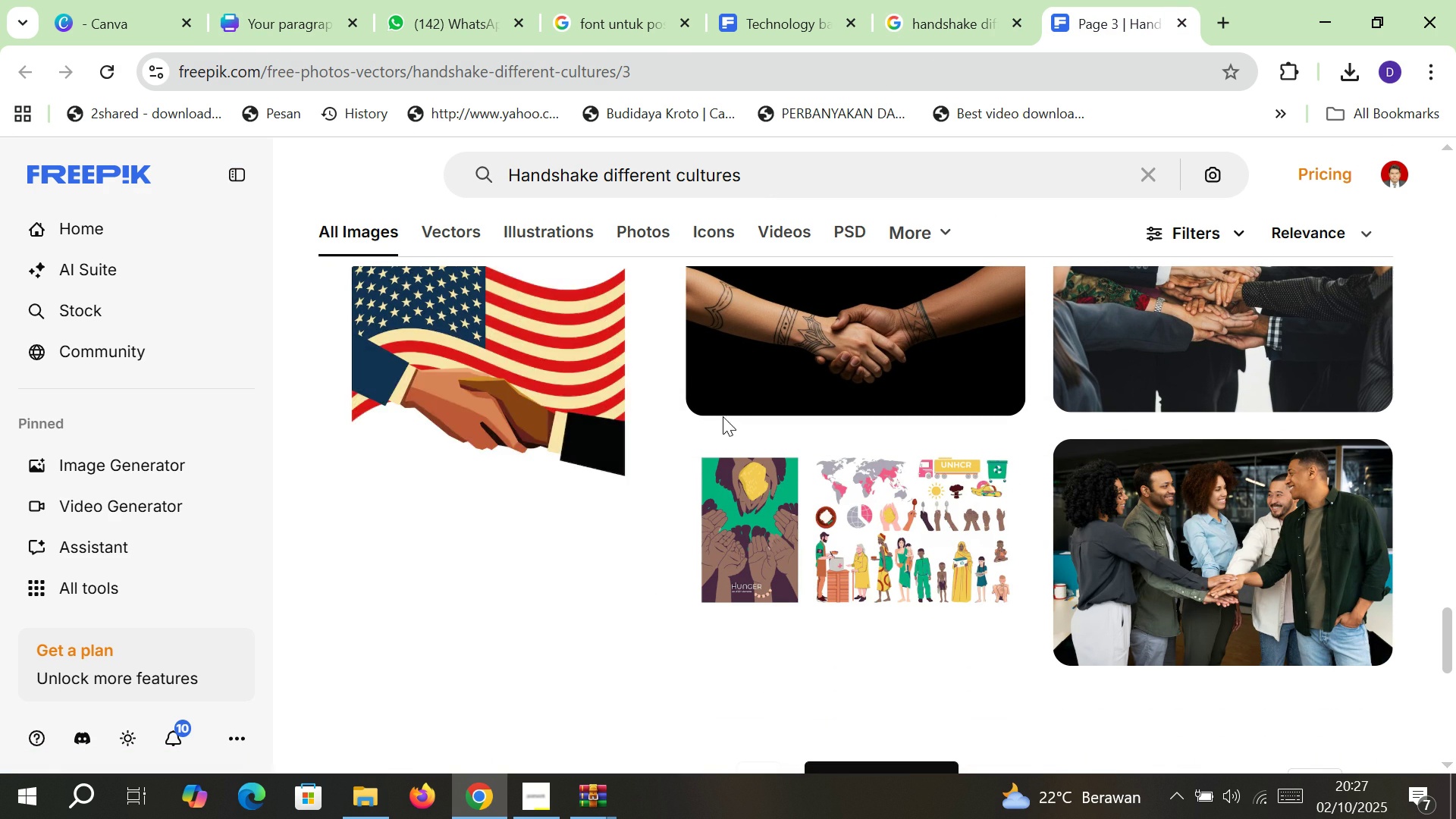 
scroll: coordinate [723, 416], scroll_direction: down, amount: 2.0
 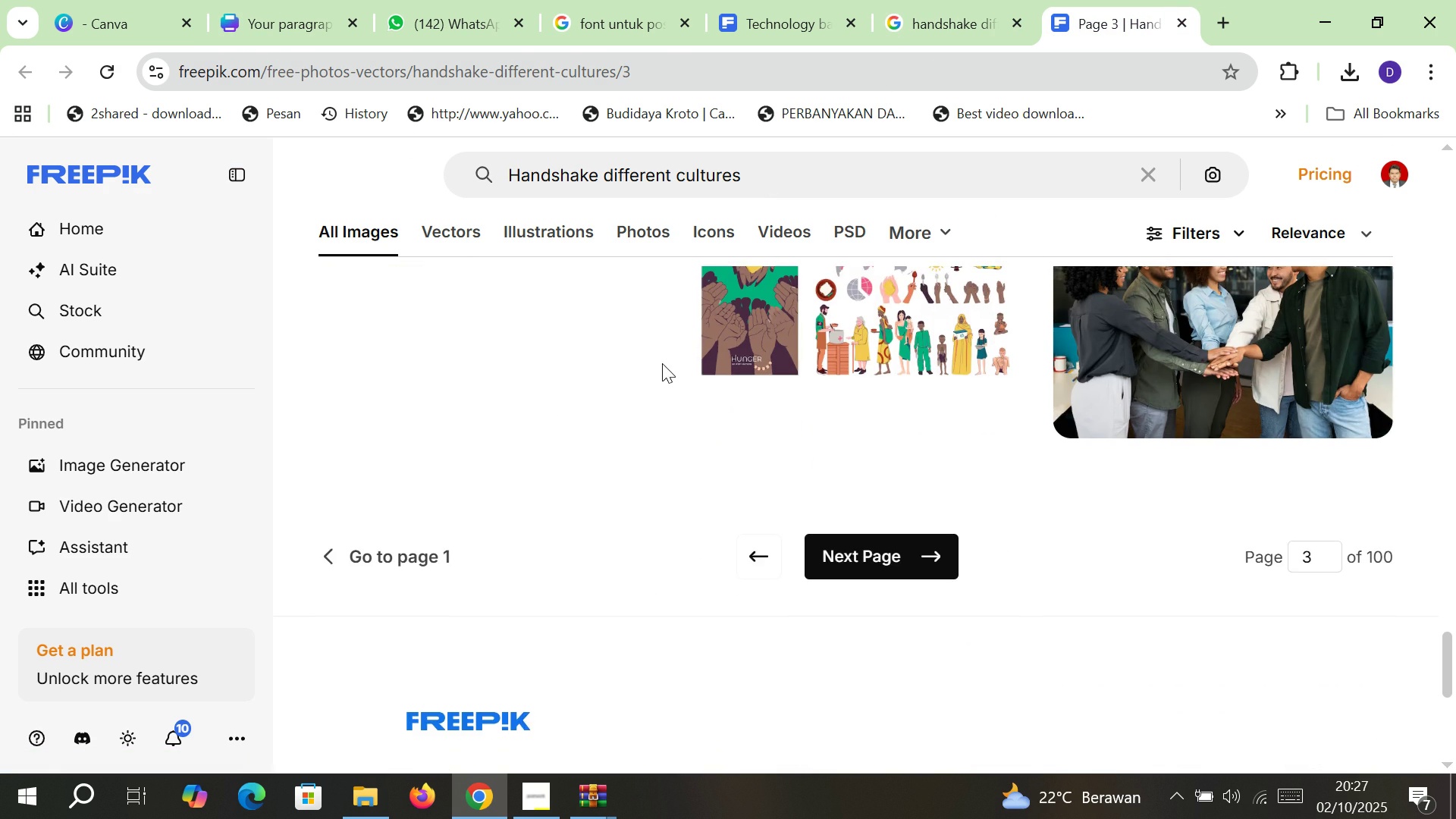 
scroll: coordinate [652, 357], scroll_direction: up, amount: 2.0
 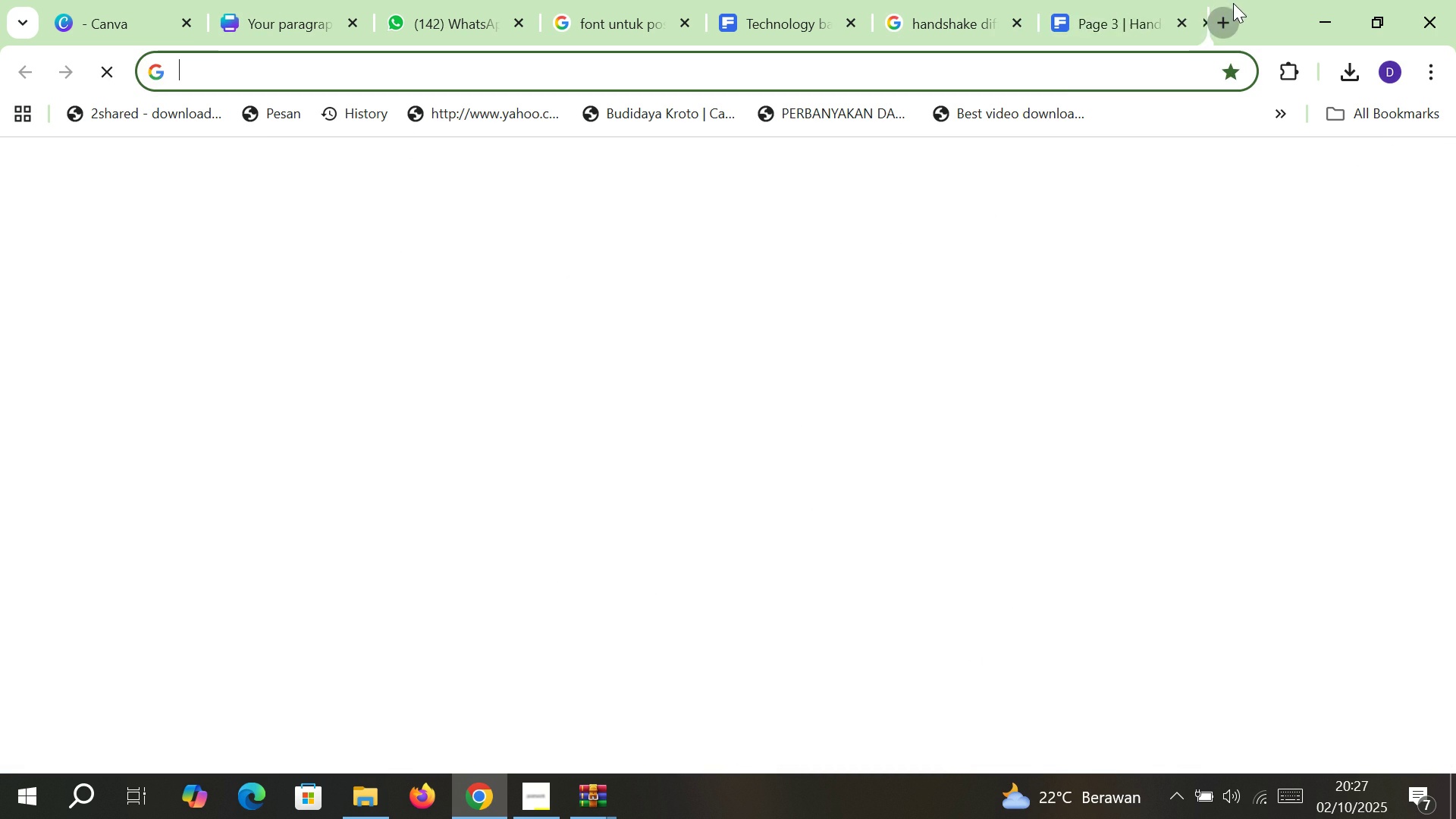 
left_click([1233, 3])
 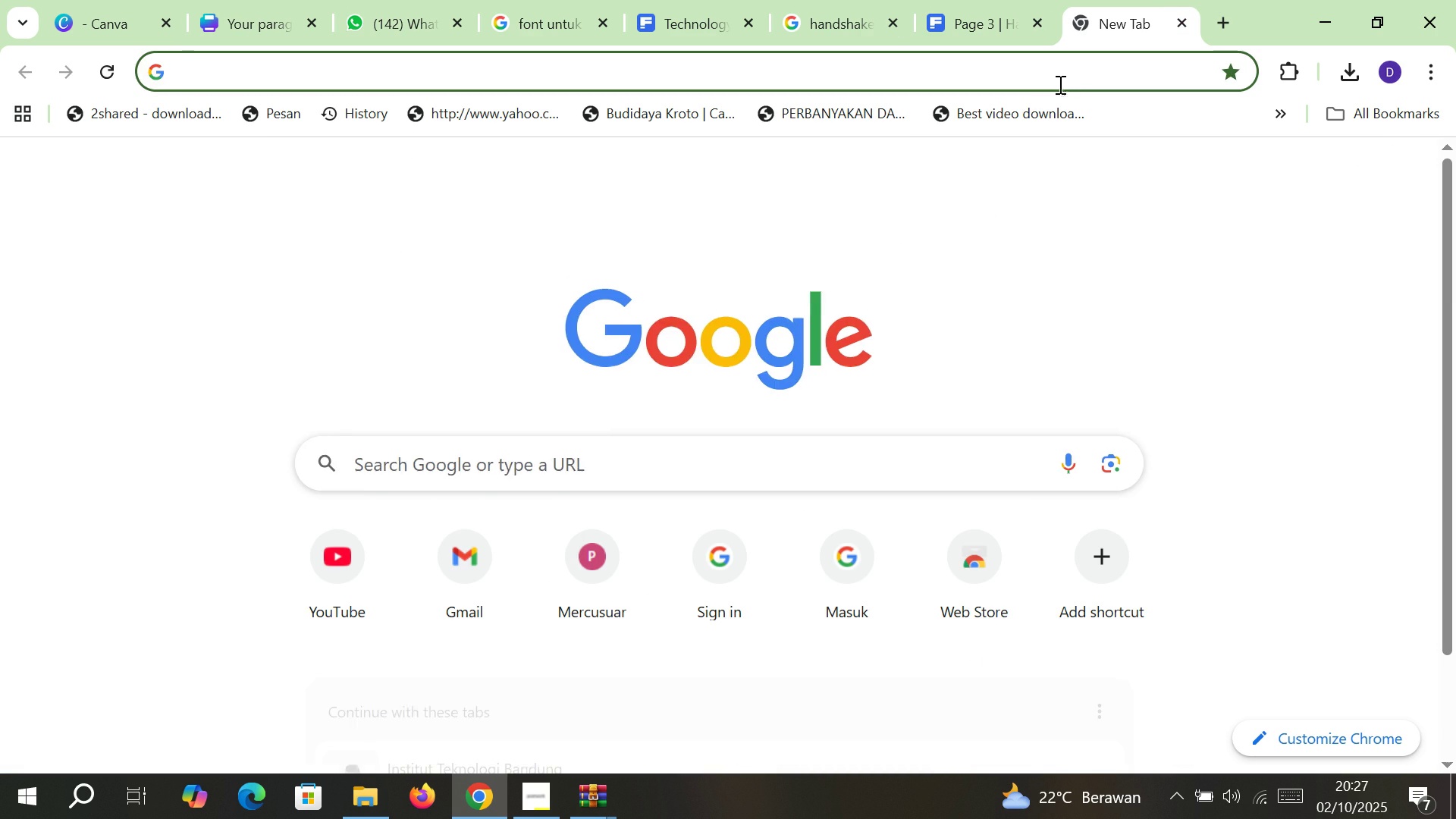 
left_click([1059, 84])
 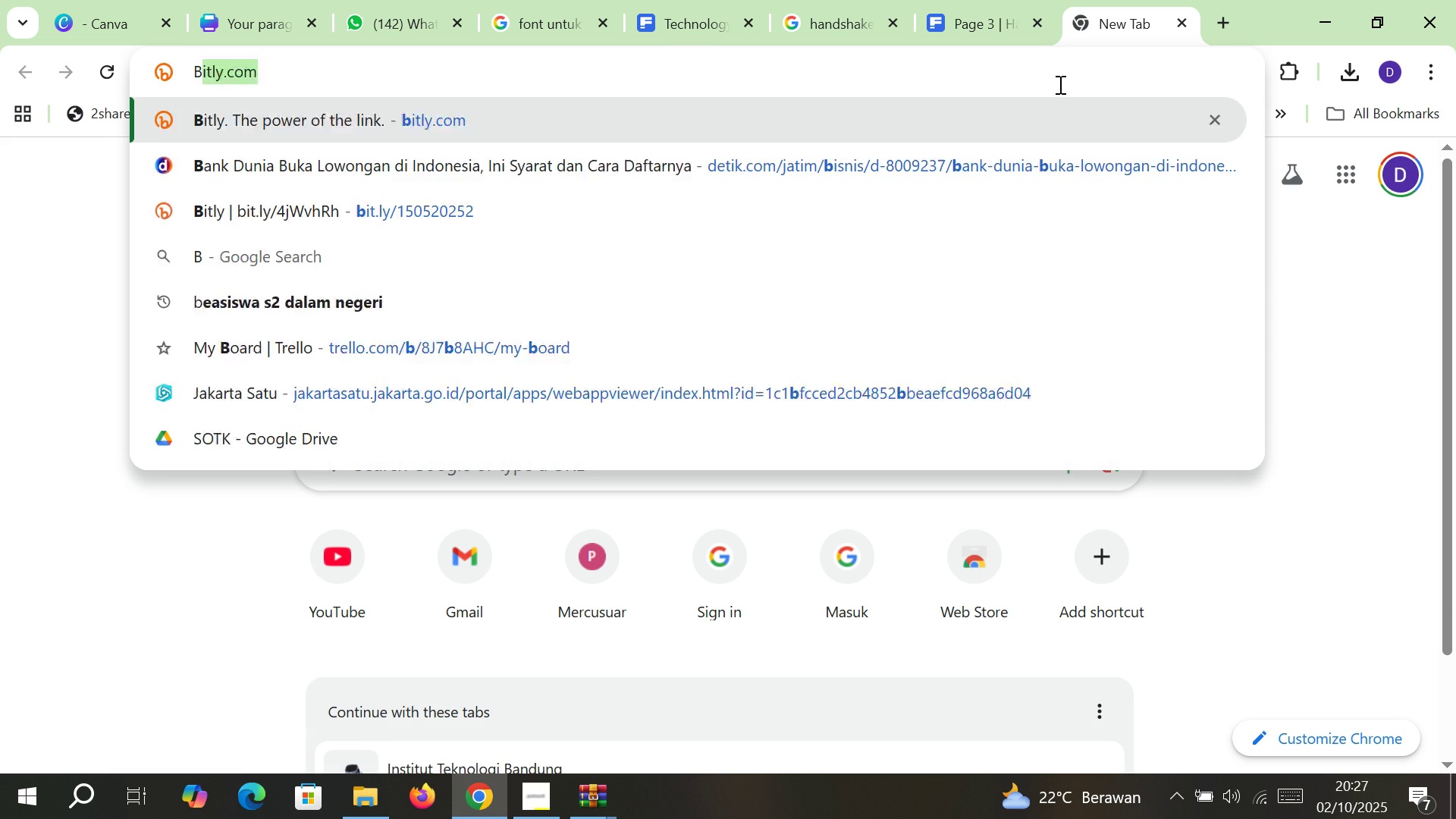 
type(BACK)
 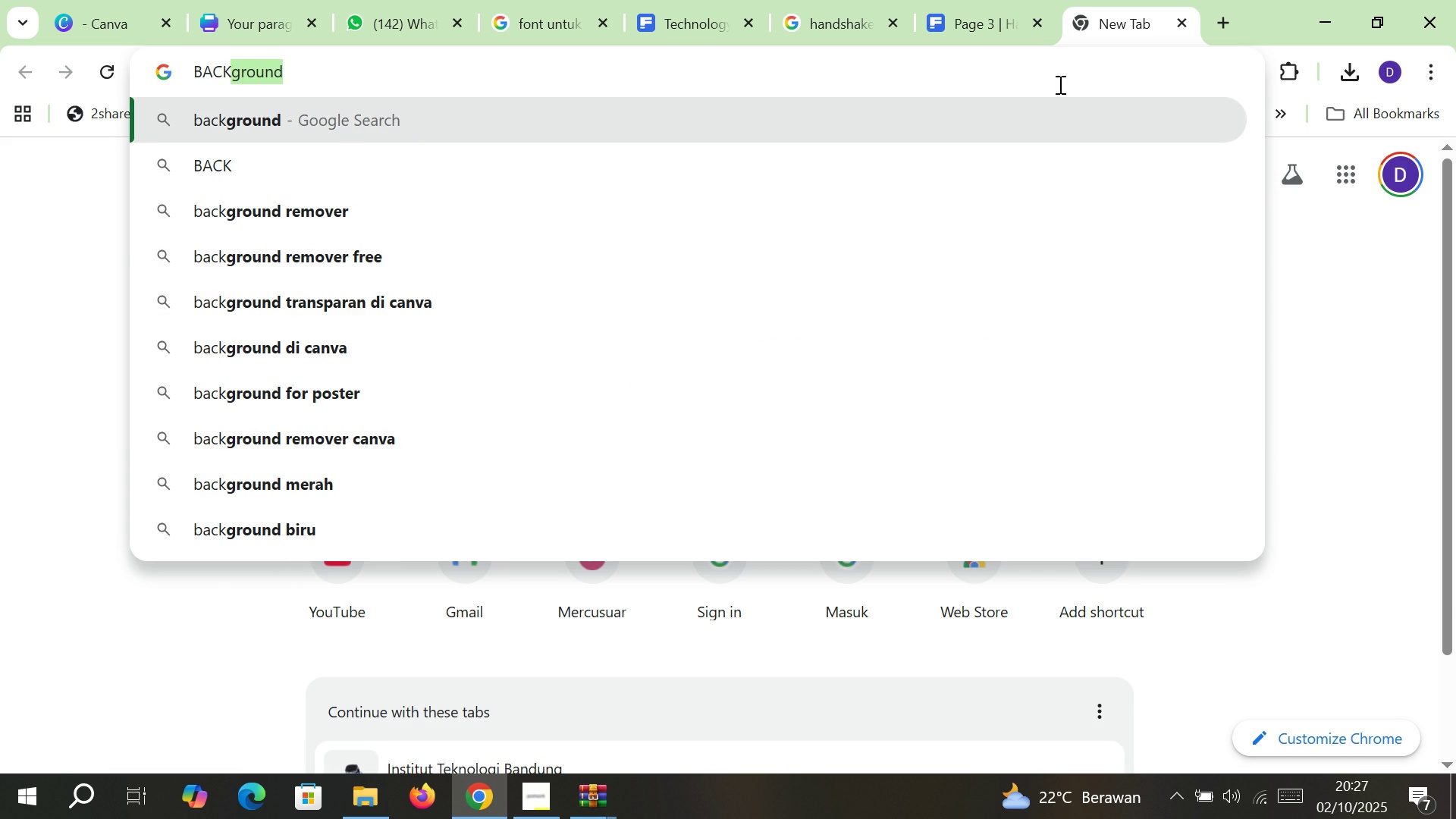 
key(ArrowDown)
 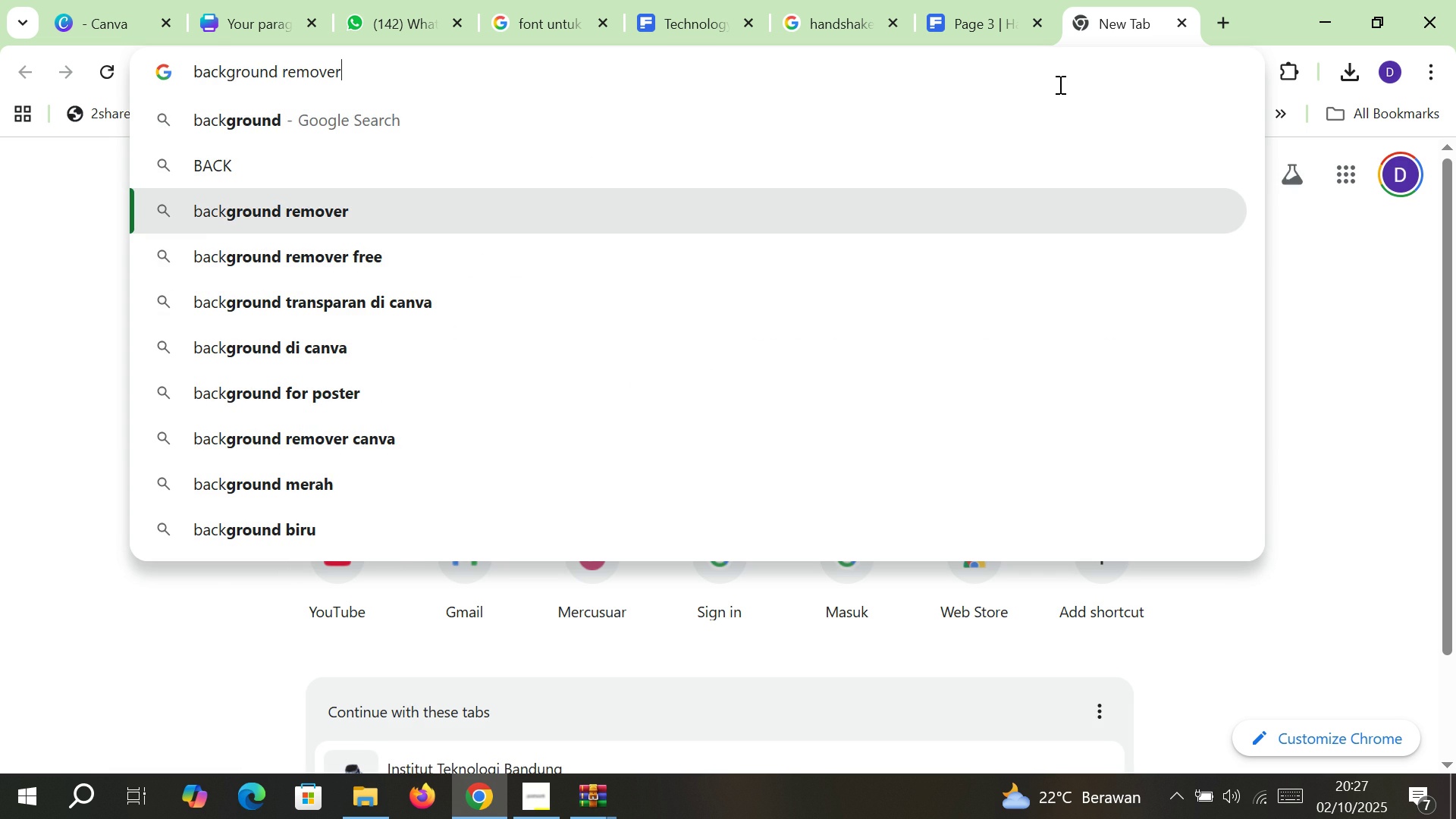 
key(ArrowDown)
 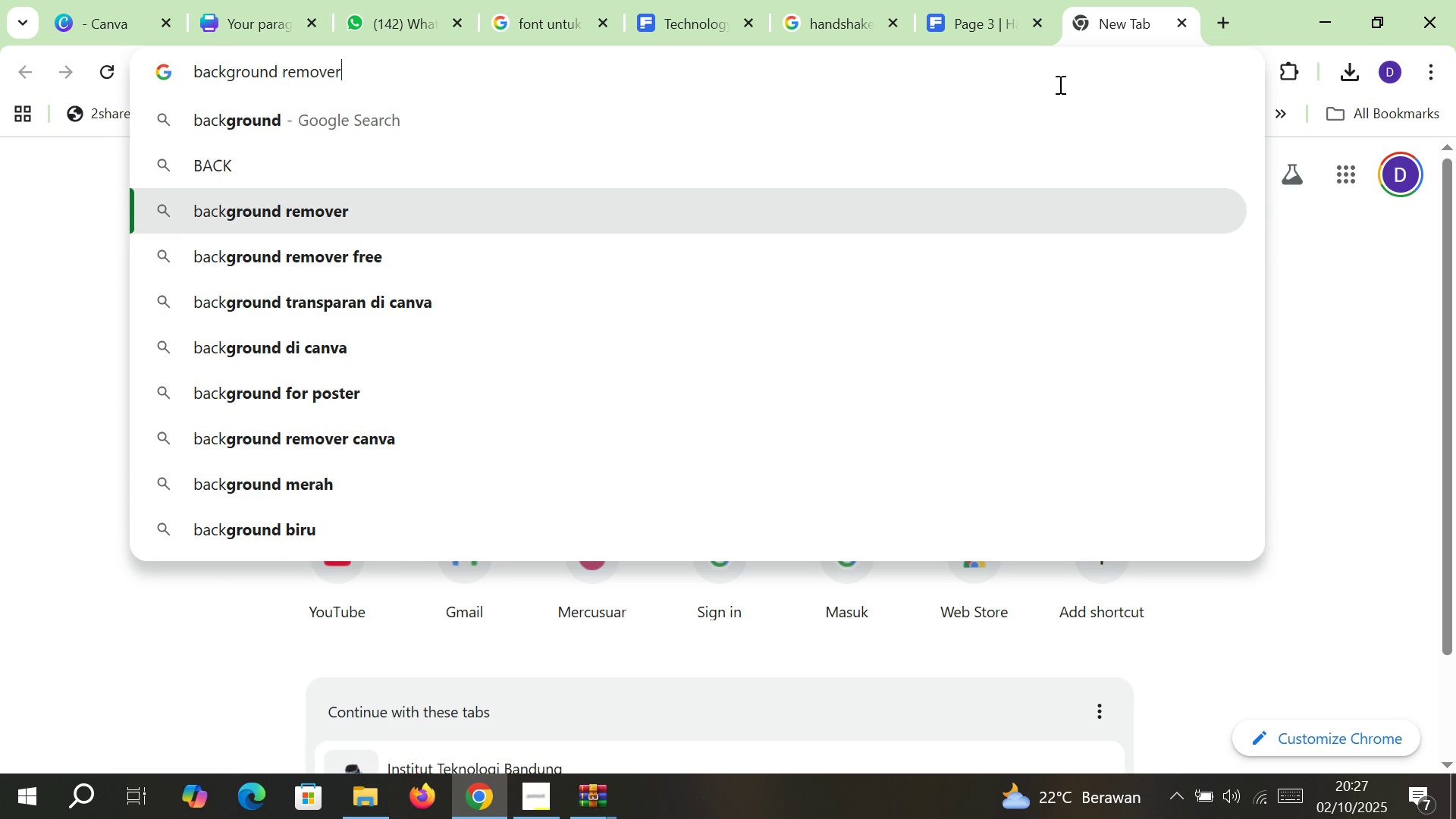 
key(Enter)
 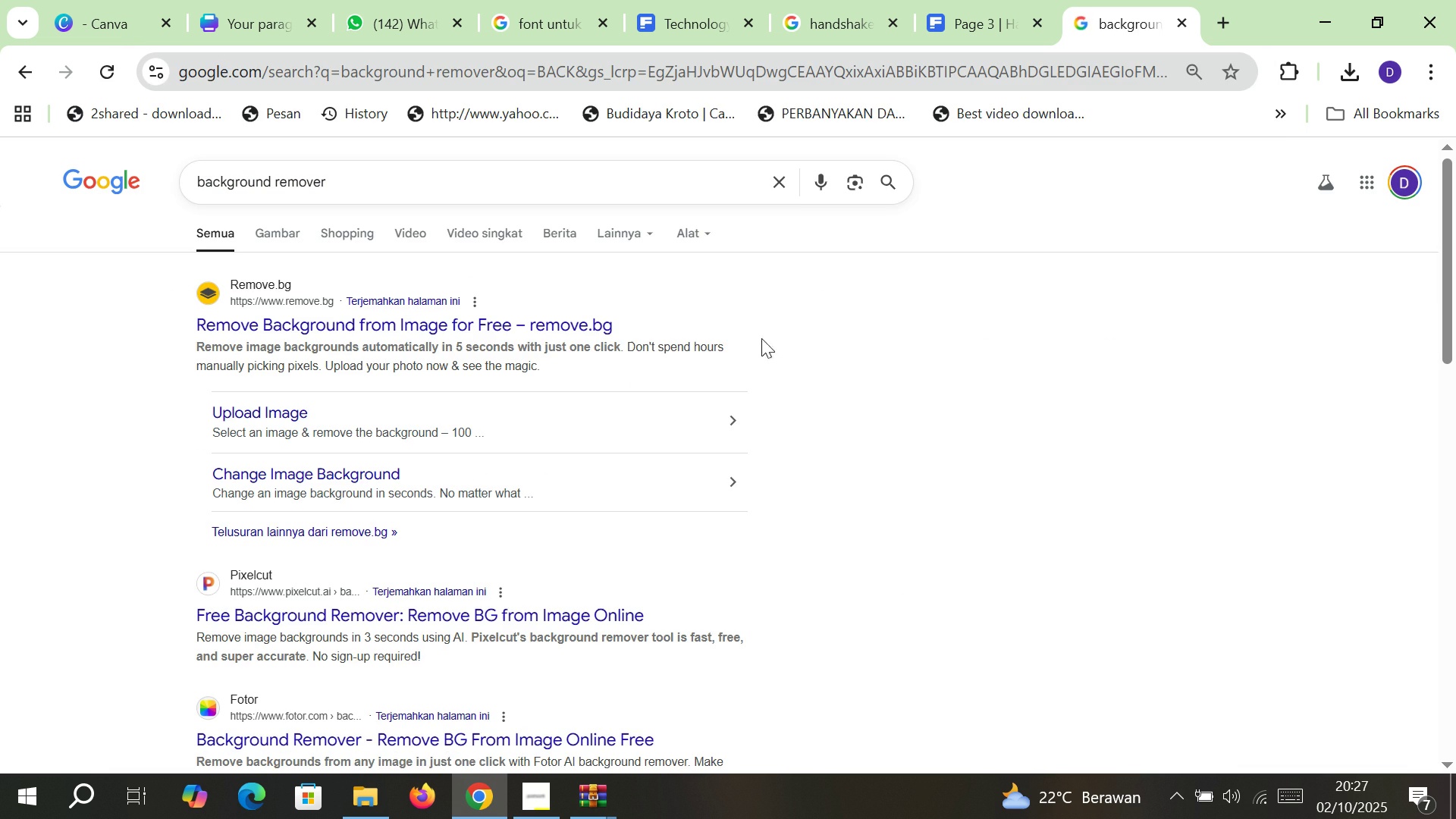 
left_click([591, 325])
 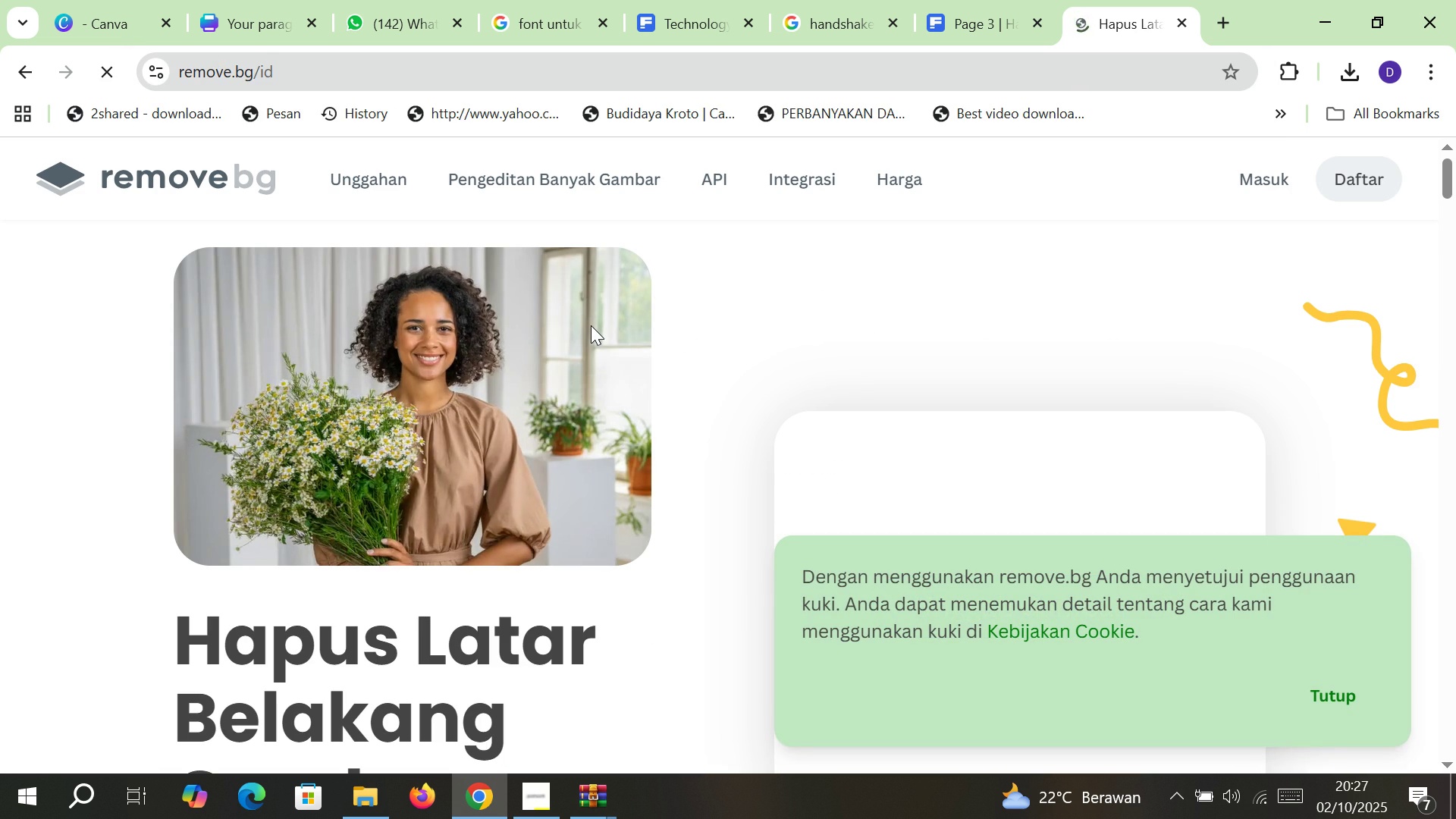 
scroll: coordinate [445, 342], scroll_direction: down, amount: 5.0
 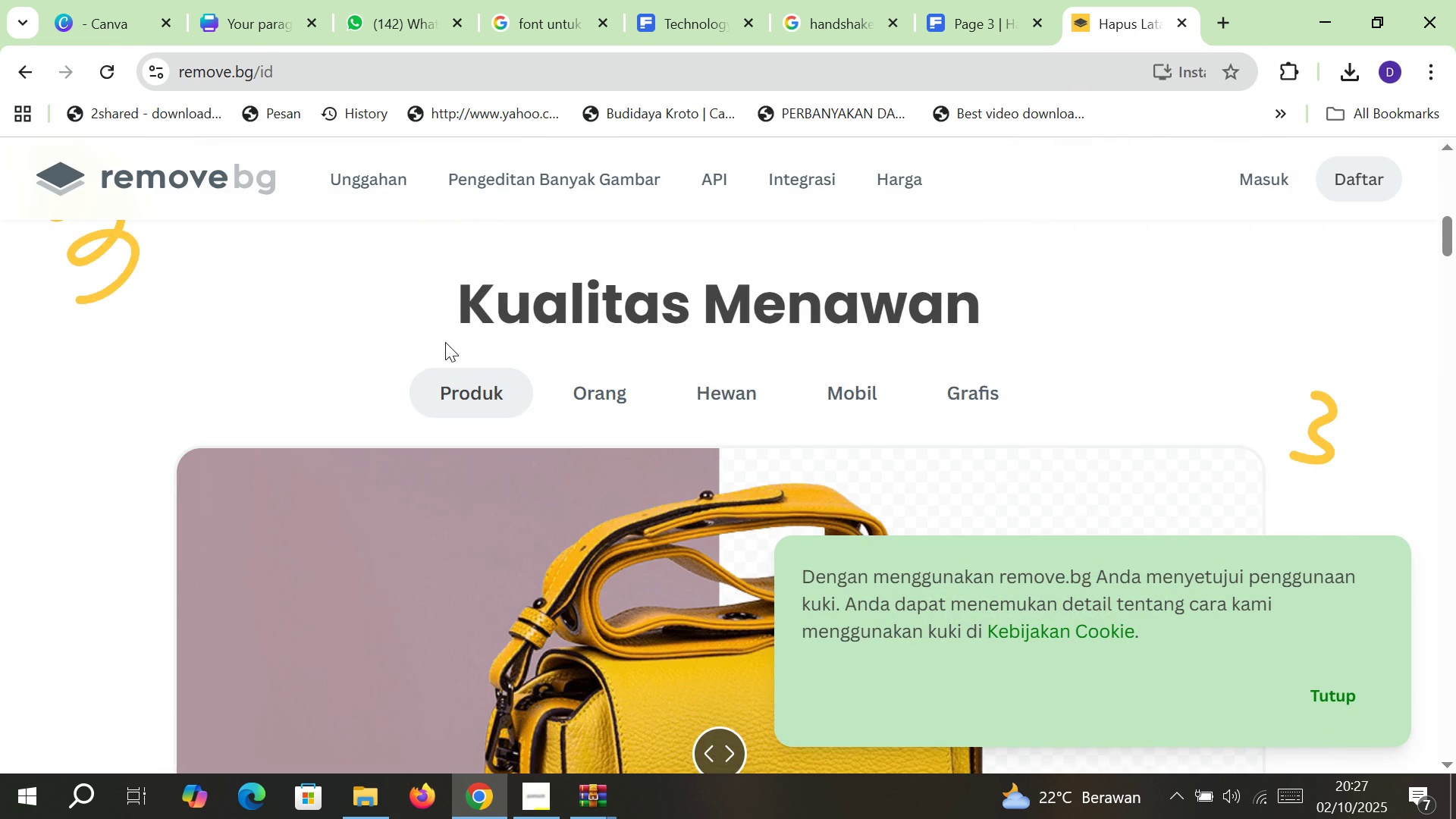 
scroll: coordinate [540, 347], scroll_direction: up, amount: 7.0
 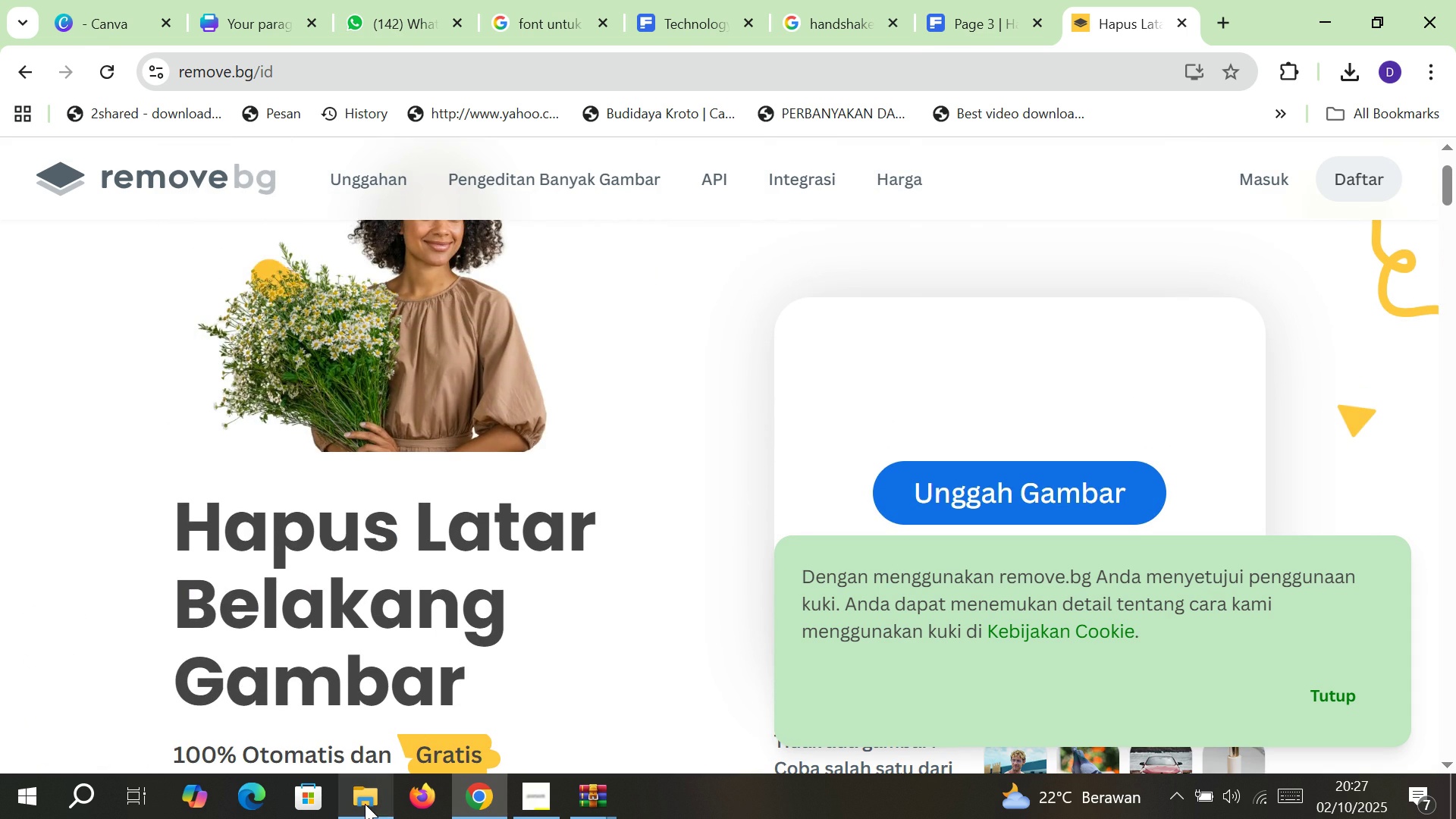 
left_click([365, 804])